 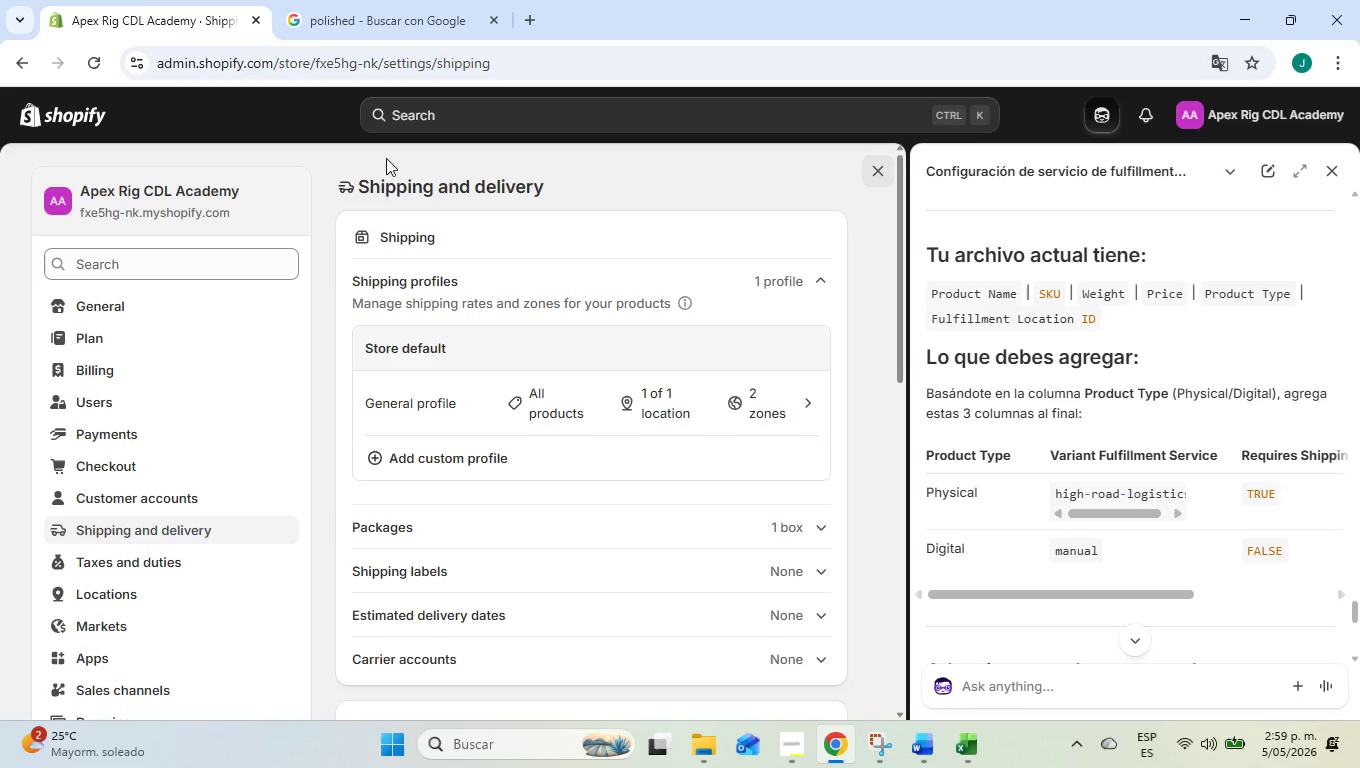 
scroll: coordinate [1214, 543], scroll_direction: up, amount: 1.0
 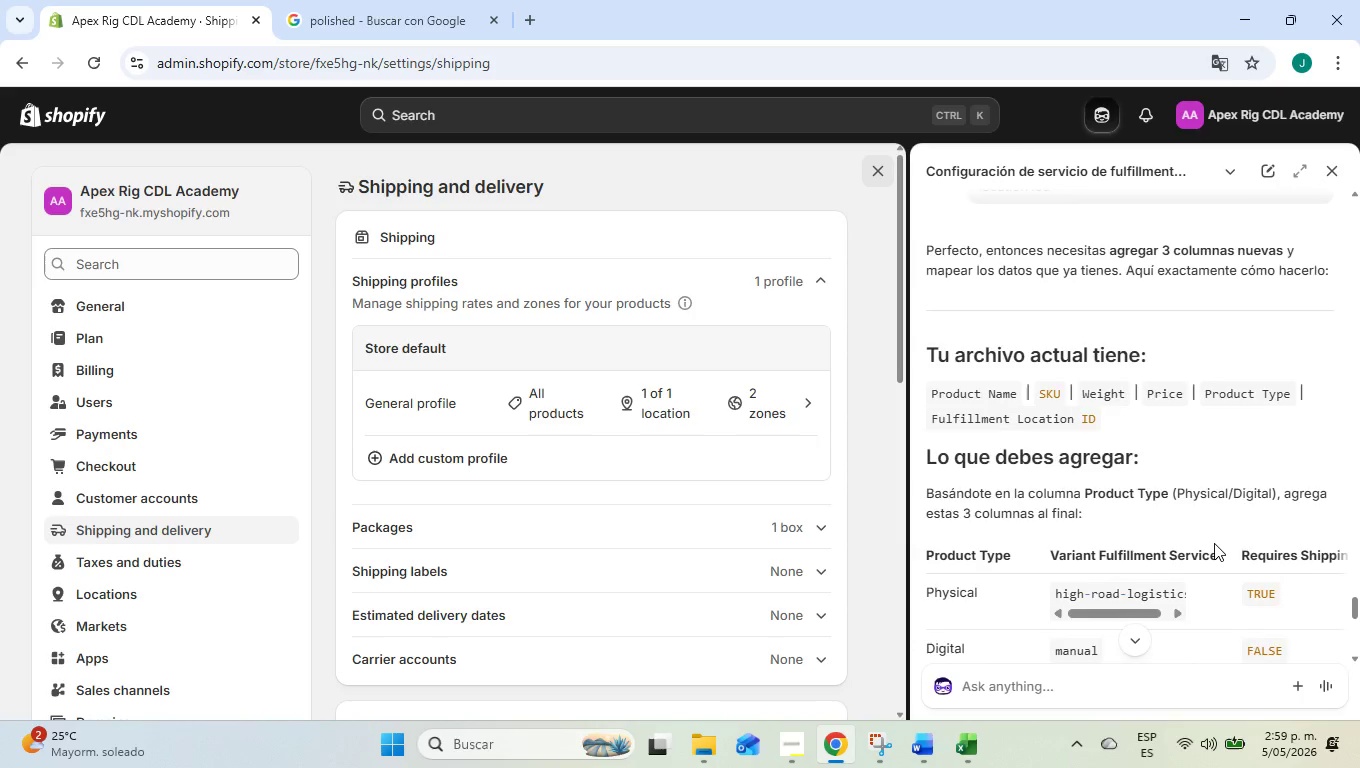 
scroll: coordinate [1214, 543], scroll_direction: down, amount: 1.0
 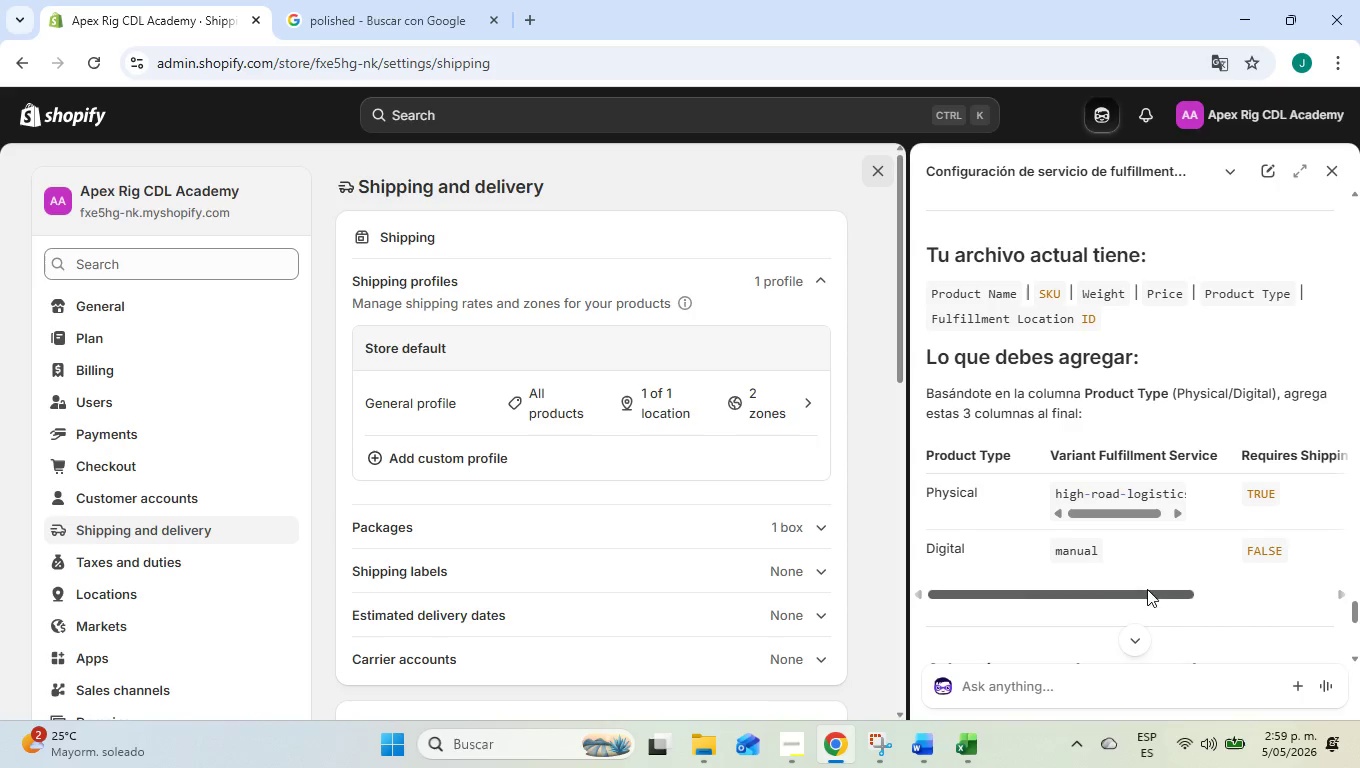 
left_click_drag(start_coordinate=[1114, 594], to_coordinate=[1098, 605])
 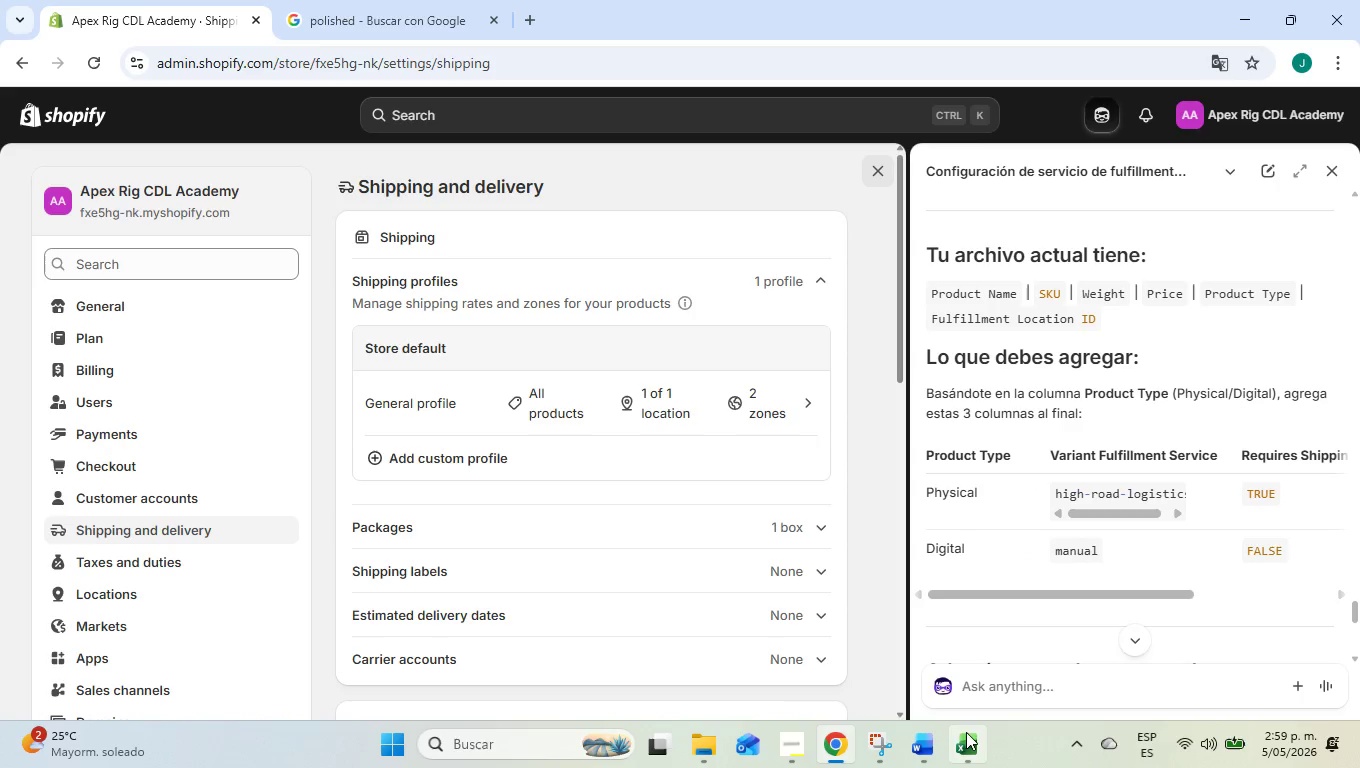 
left_click([928, 735])
 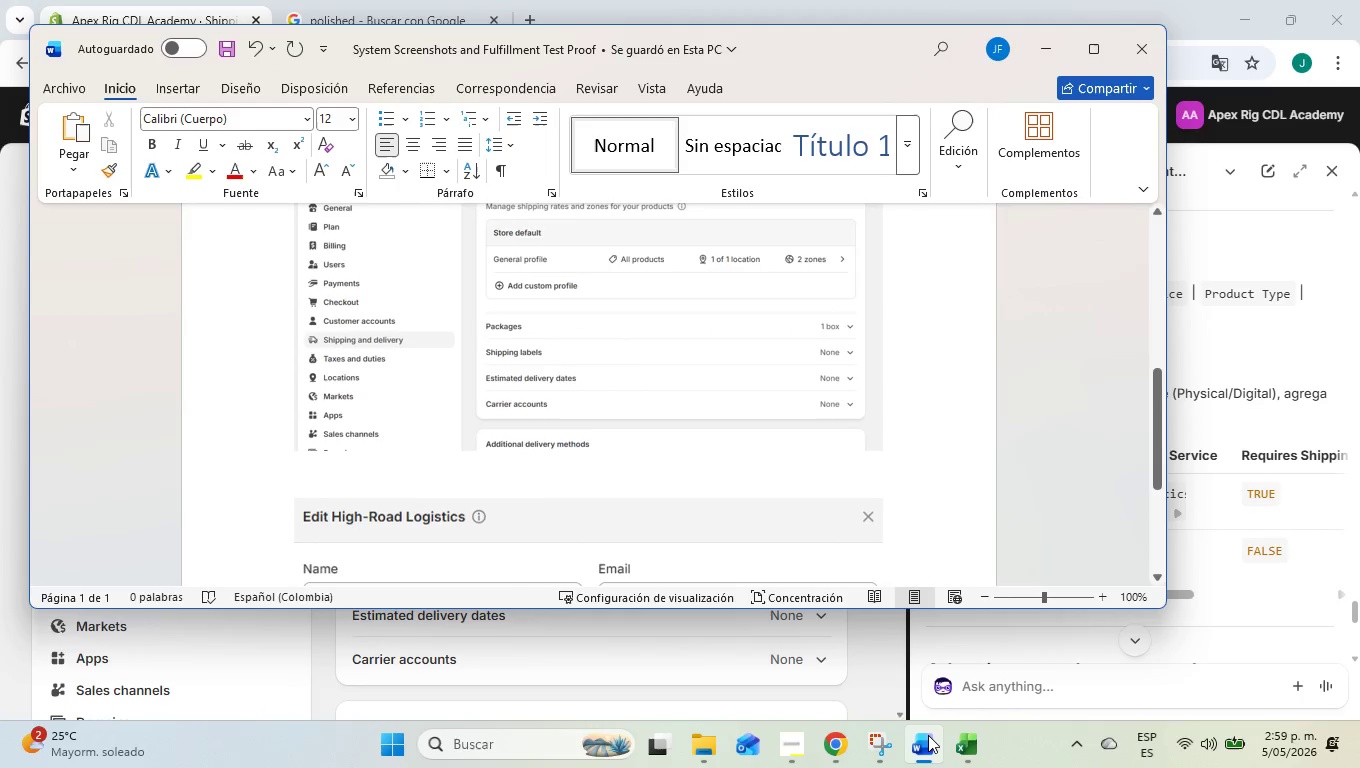 
left_click([928, 735])
 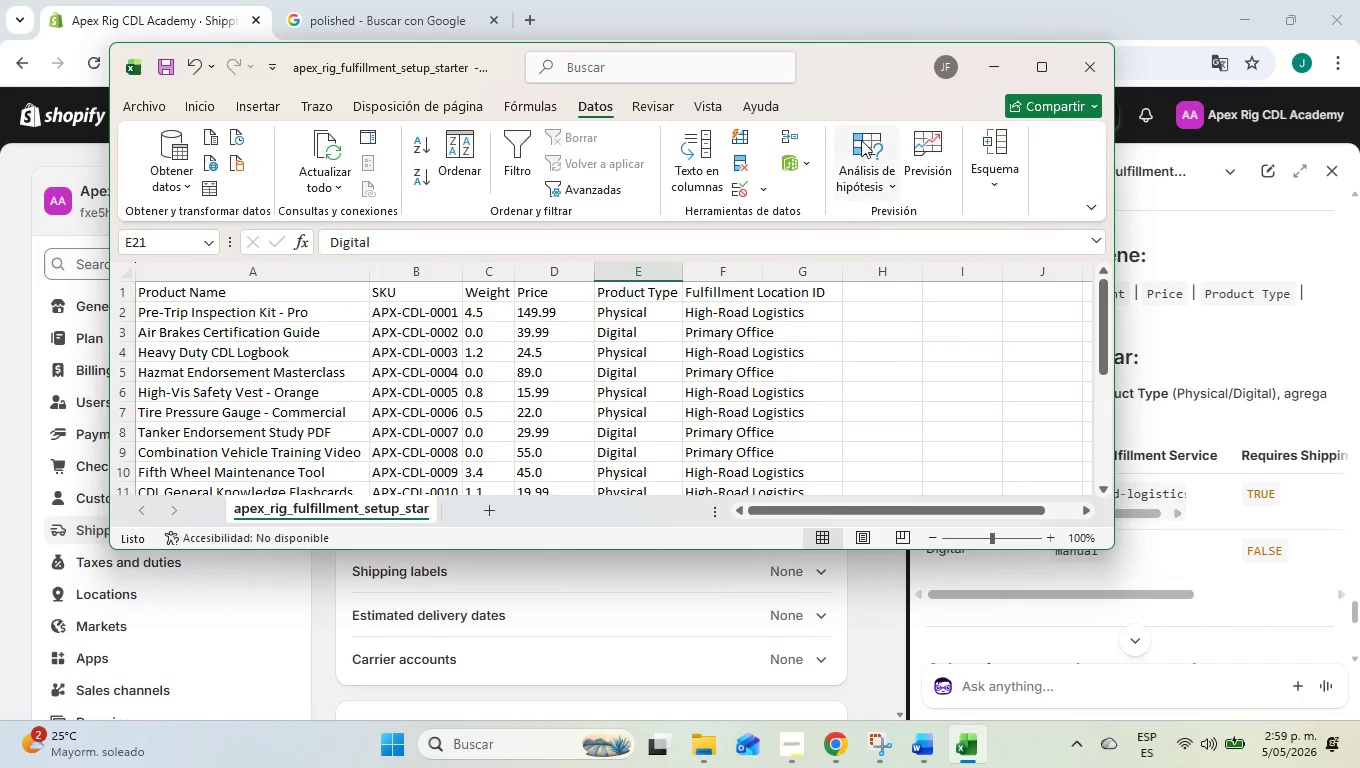 
left_click_drag(start_coordinate=[854, 74], to_coordinate=[739, 78])
 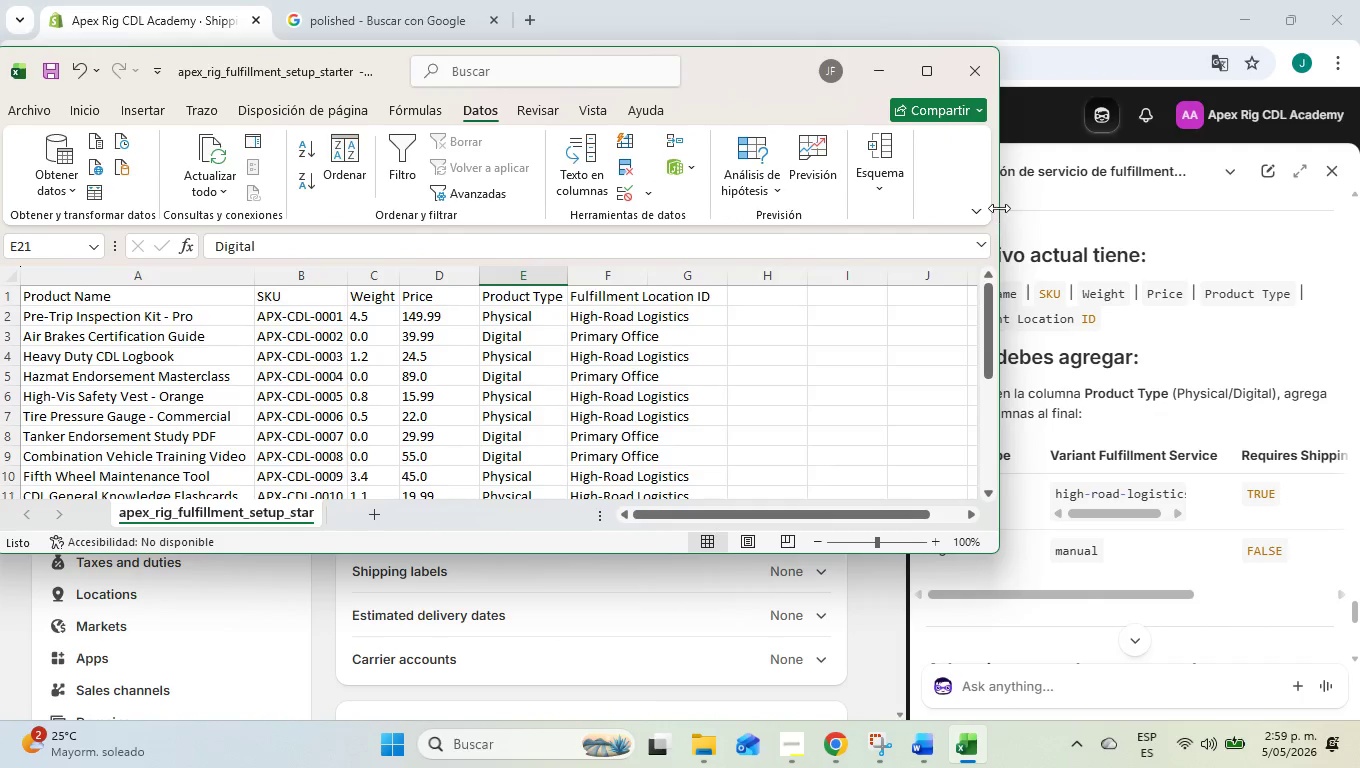 
left_click_drag(start_coordinate=[1001, 209], to_coordinate=[771, 257])
 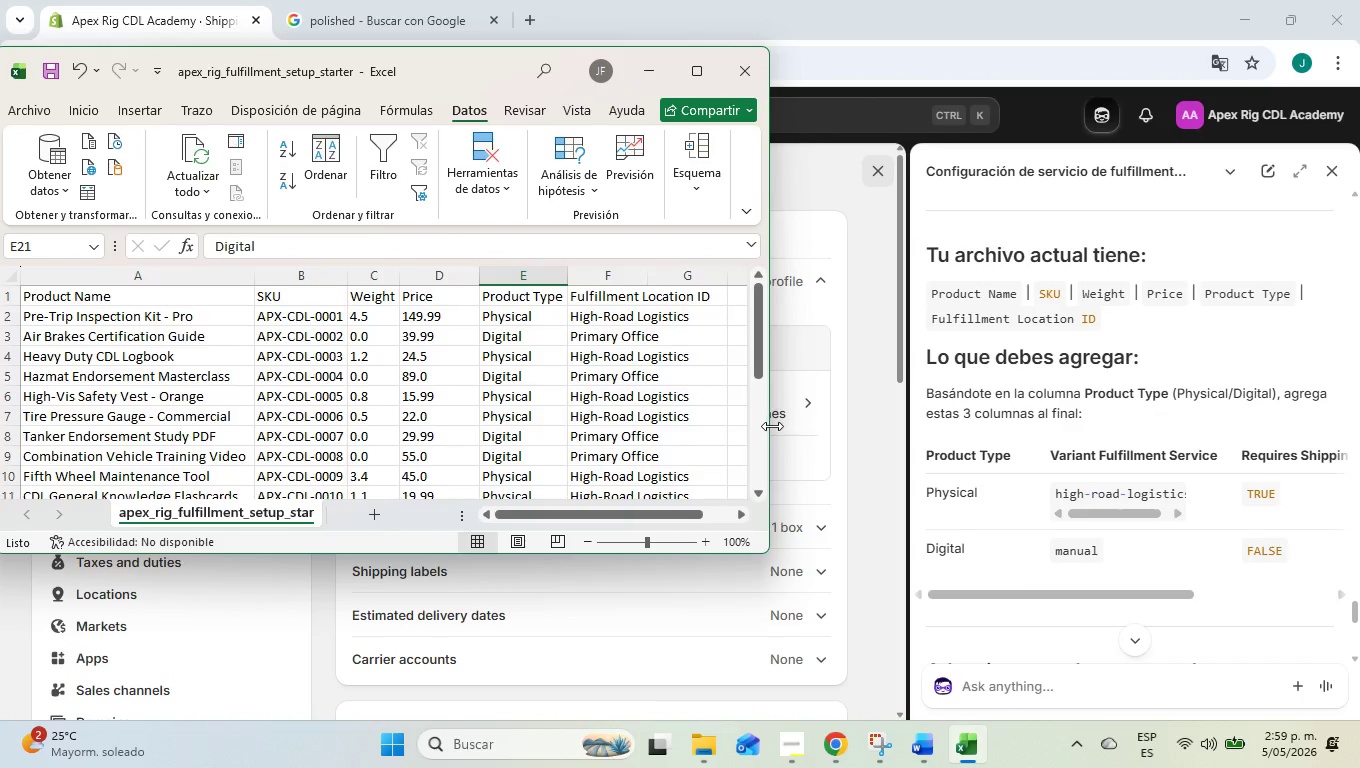 
left_click_drag(start_coordinate=[770, 426], to_coordinate=[986, 439])
 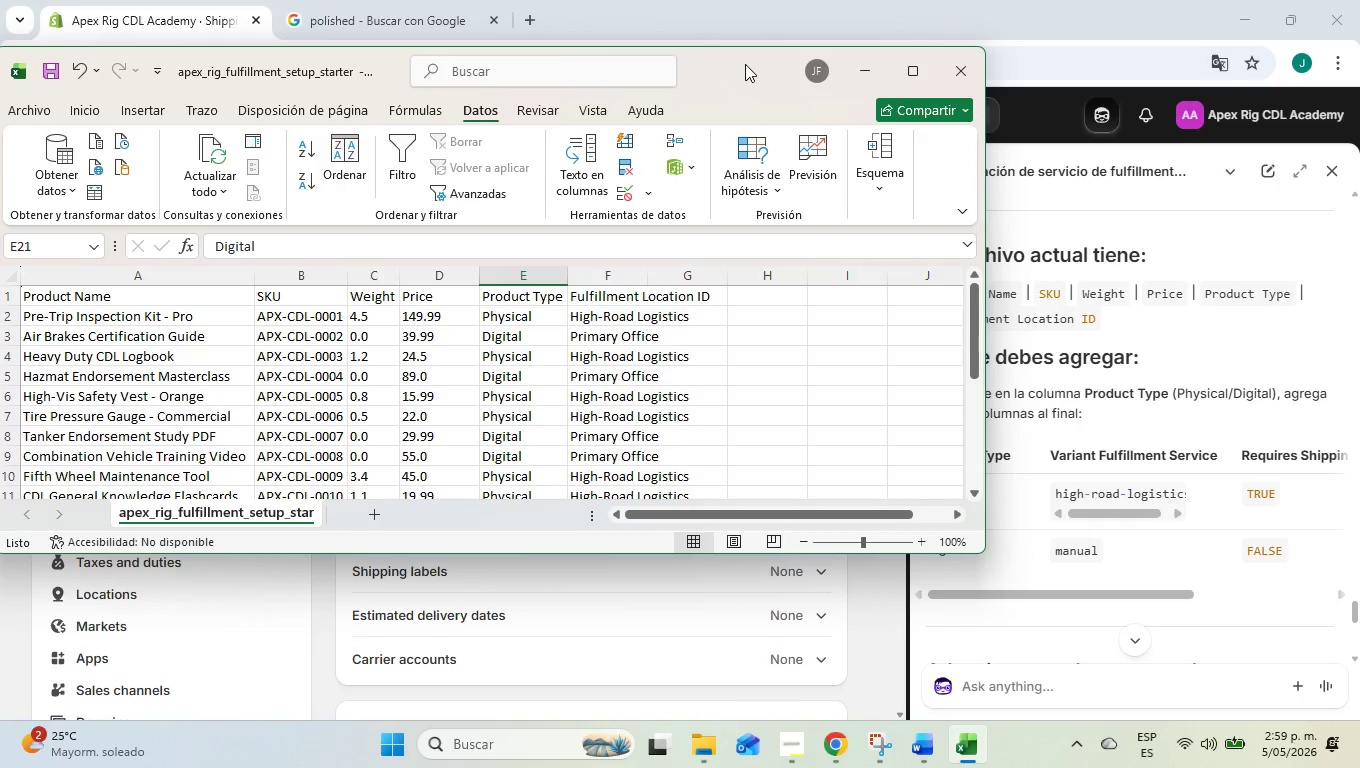 
left_click_drag(start_coordinate=[745, 76], to_coordinate=[809, 121])
 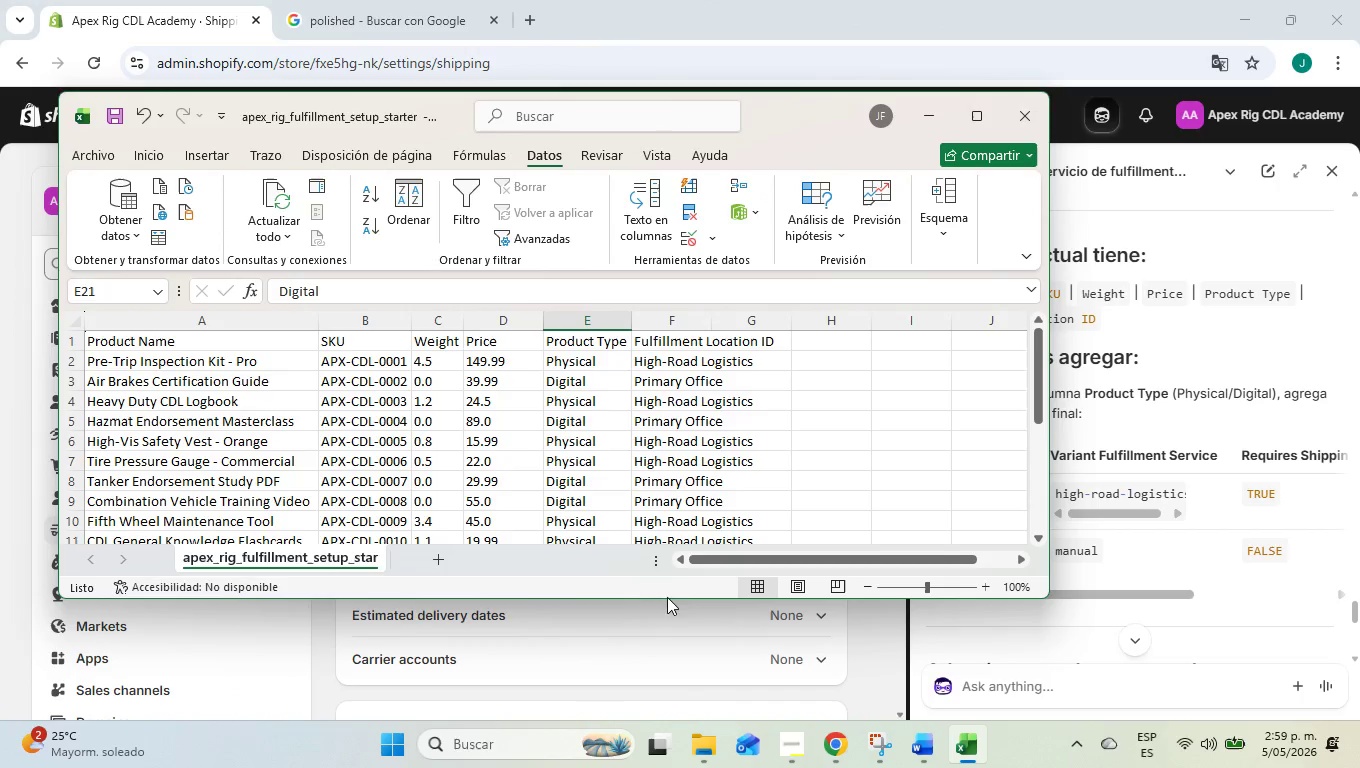 
left_click_drag(start_coordinate=[672, 598], to_coordinate=[683, 690])
 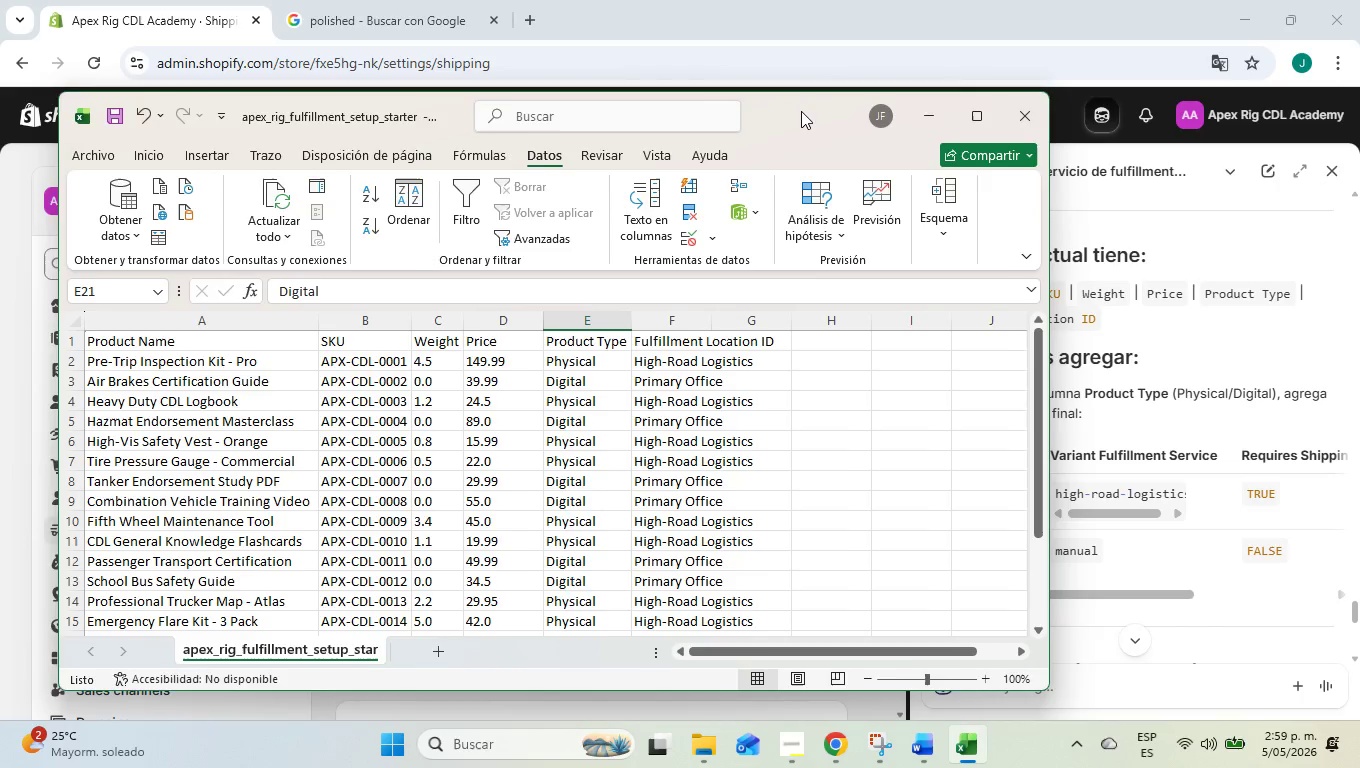 
left_click_drag(start_coordinate=[801, 111], to_coordinate=[780, 28])
 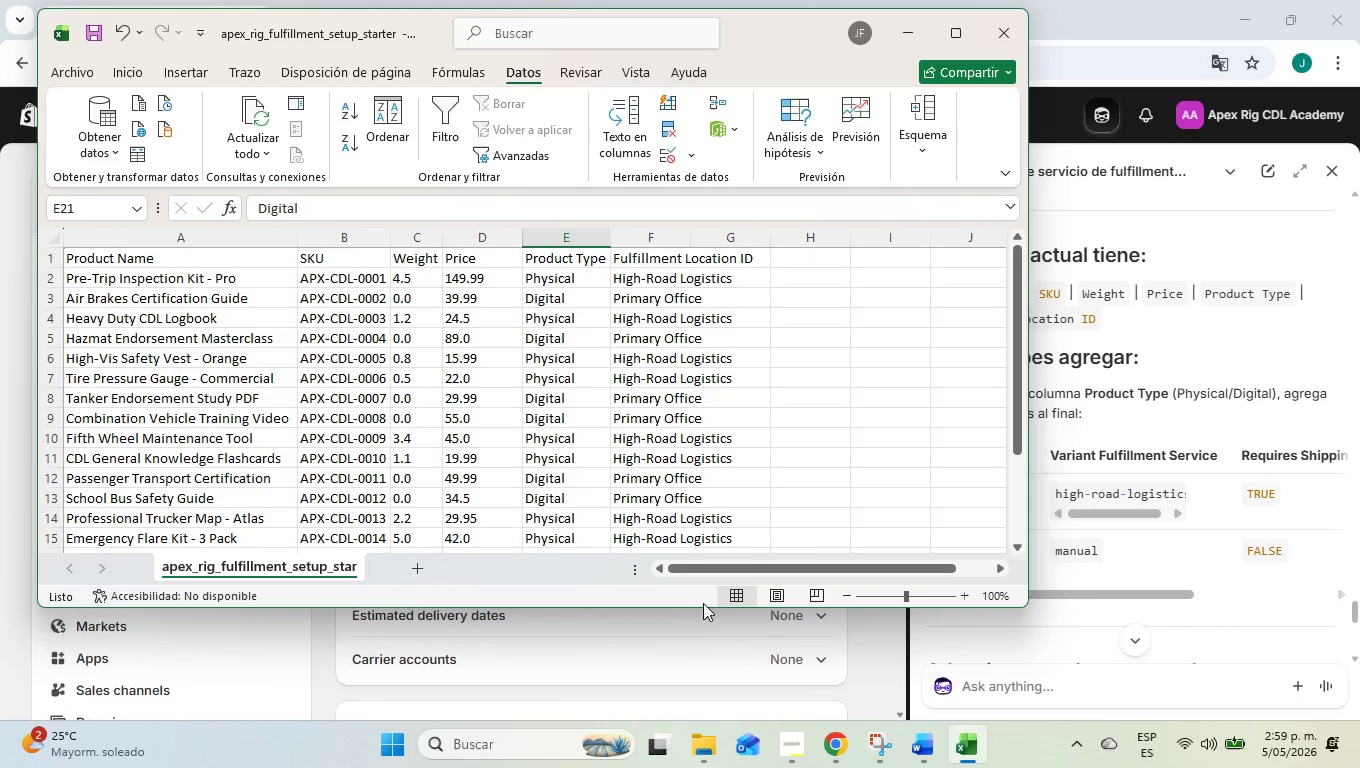 
left_click_drag(start_coordinate=[703, 608], to_coordinate=[722, 699])
 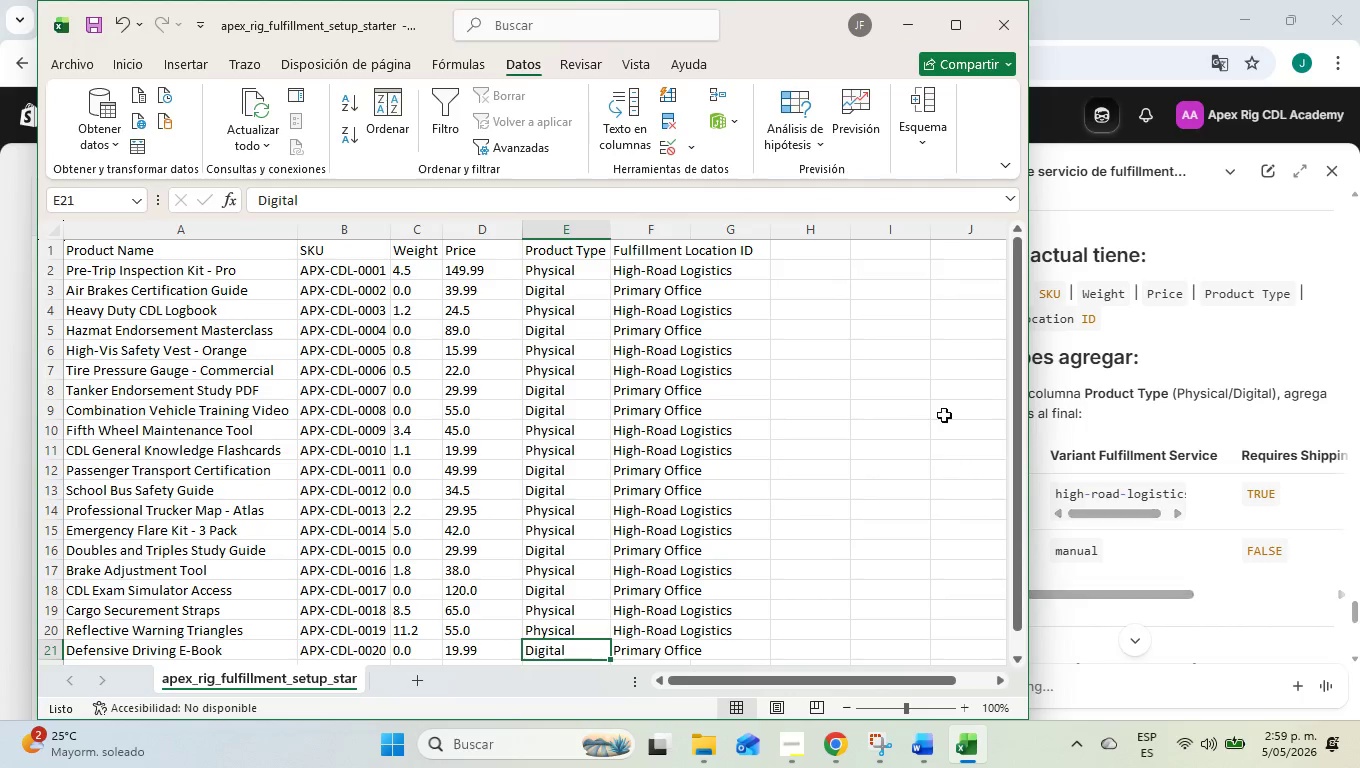 
left_click_drag(start_coordinate=[766, 31], to_coordinate=[727, 42])
 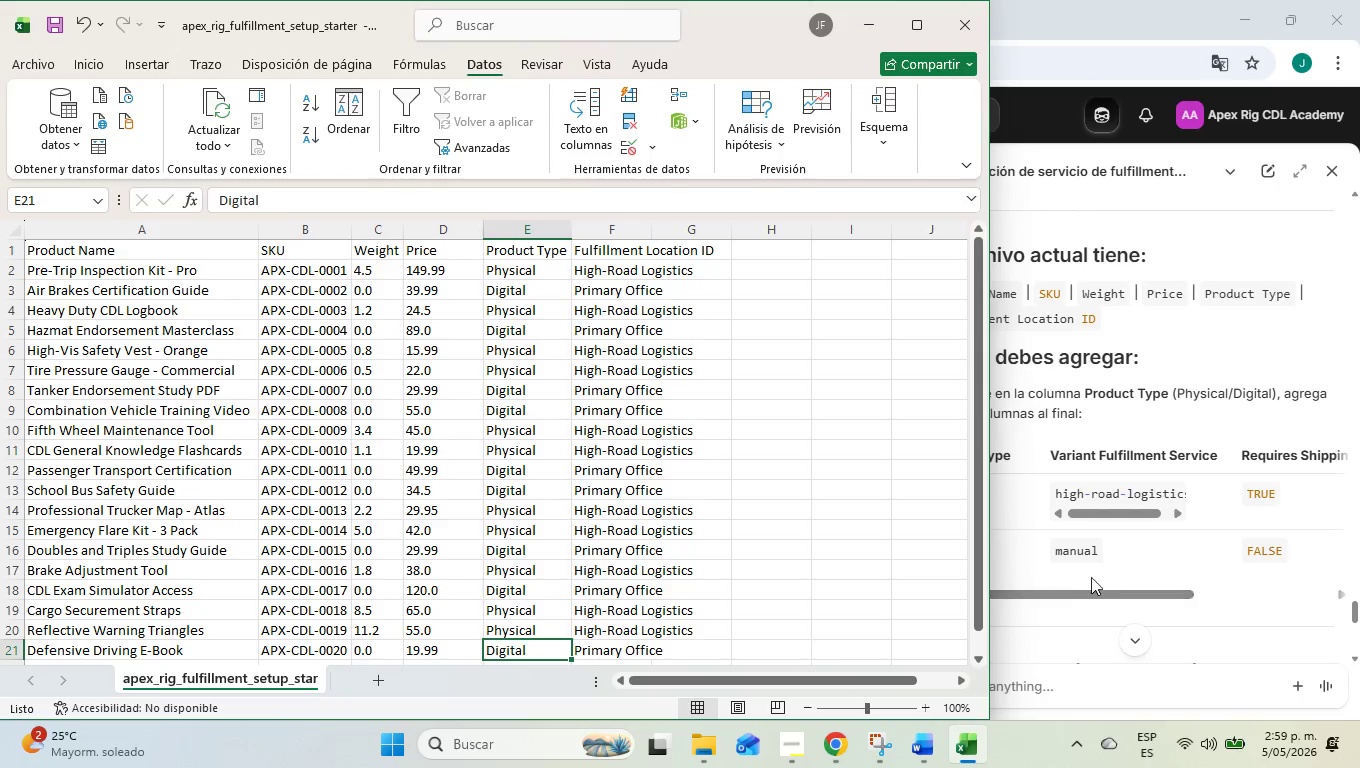 
left_click([1081, 589])
 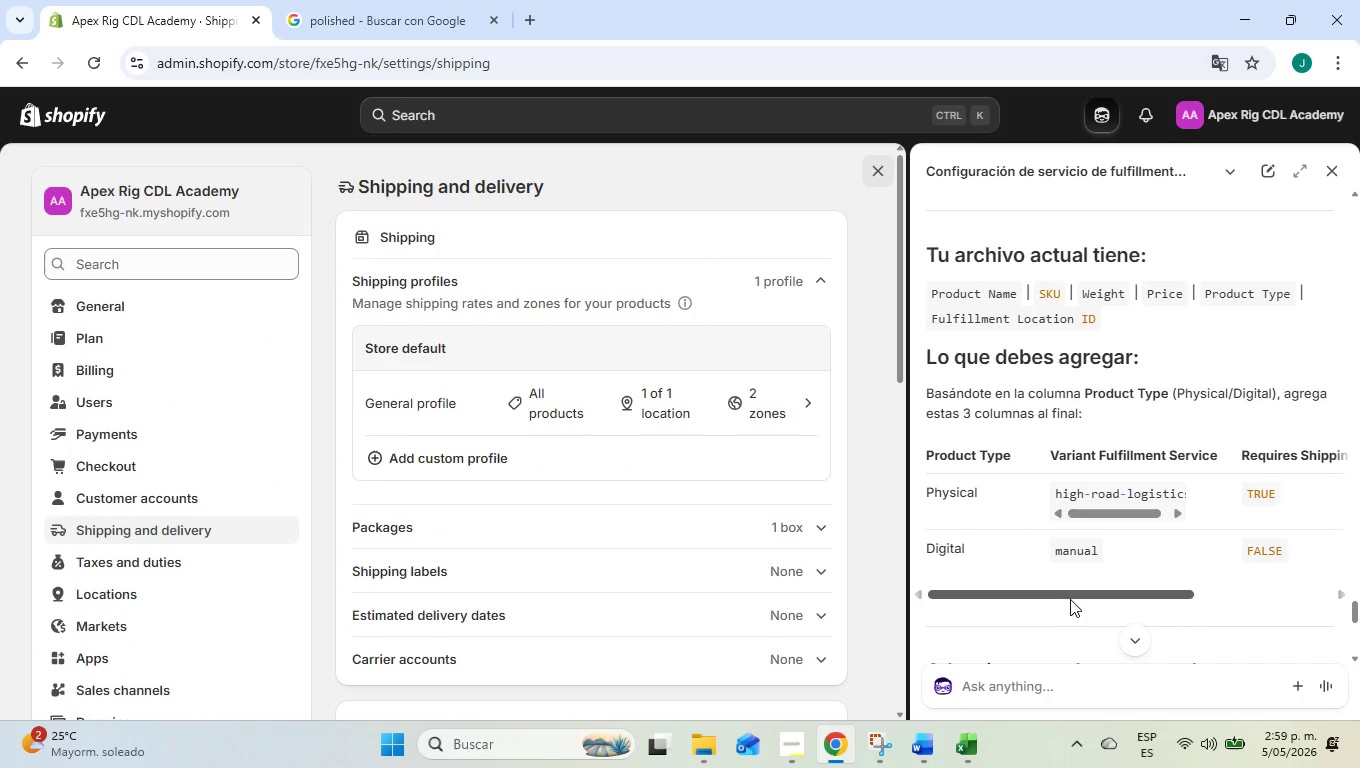 
wait(6.2)
 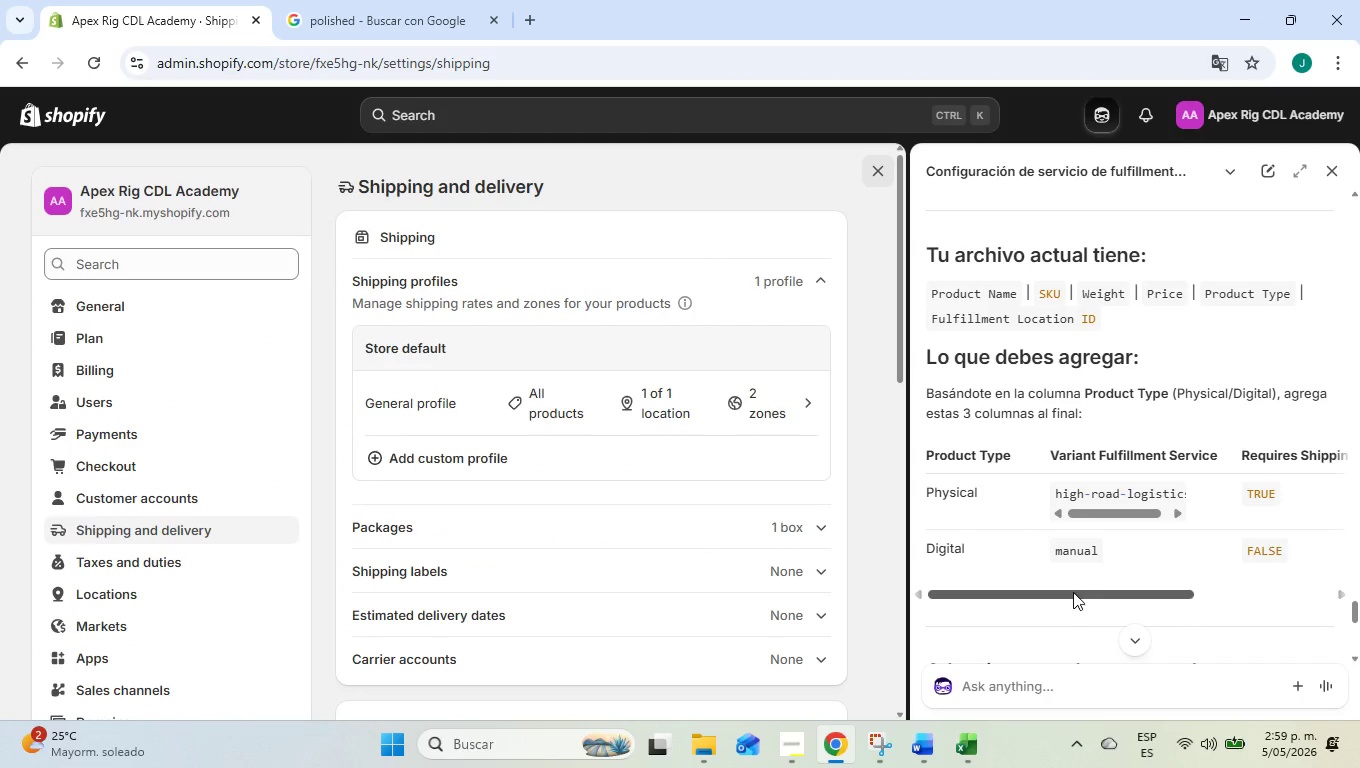 
key(Alt+AltLeft)
 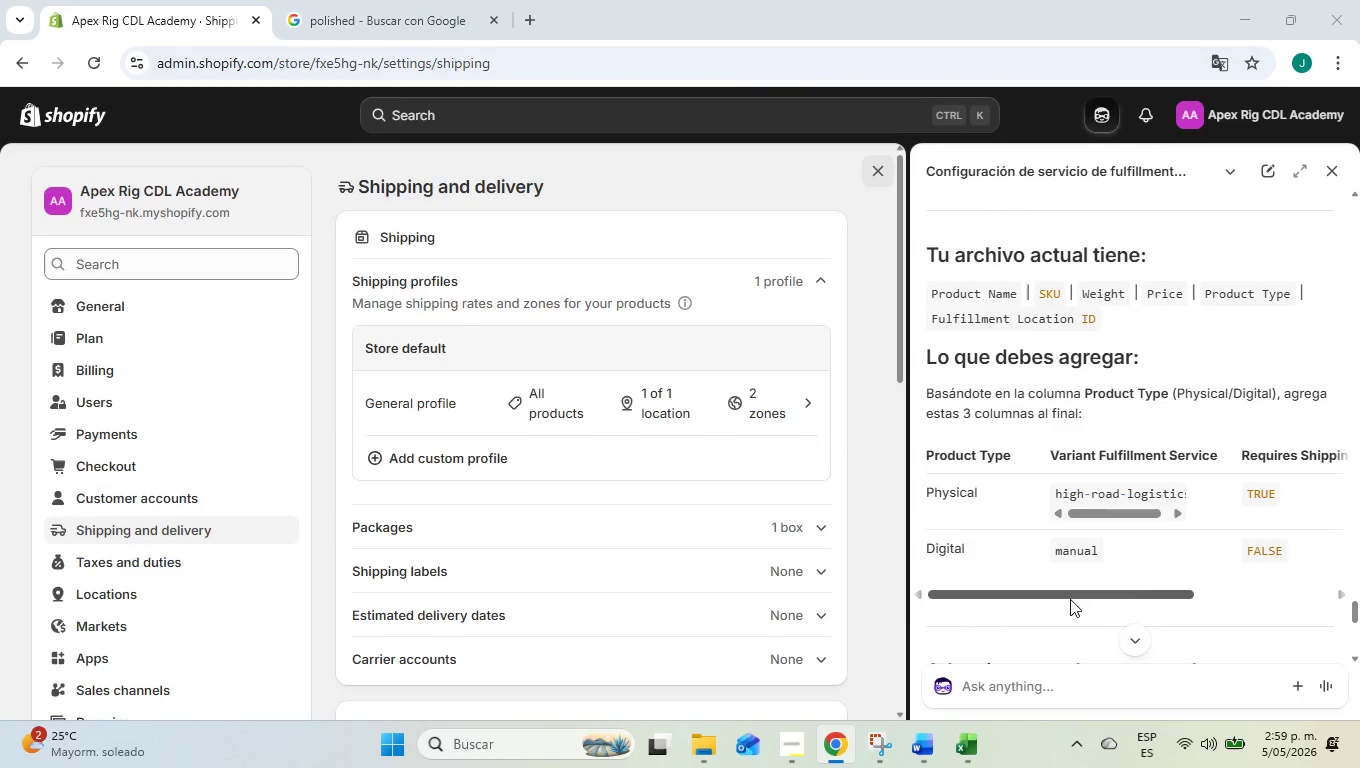 
key(Alt+Tab)
 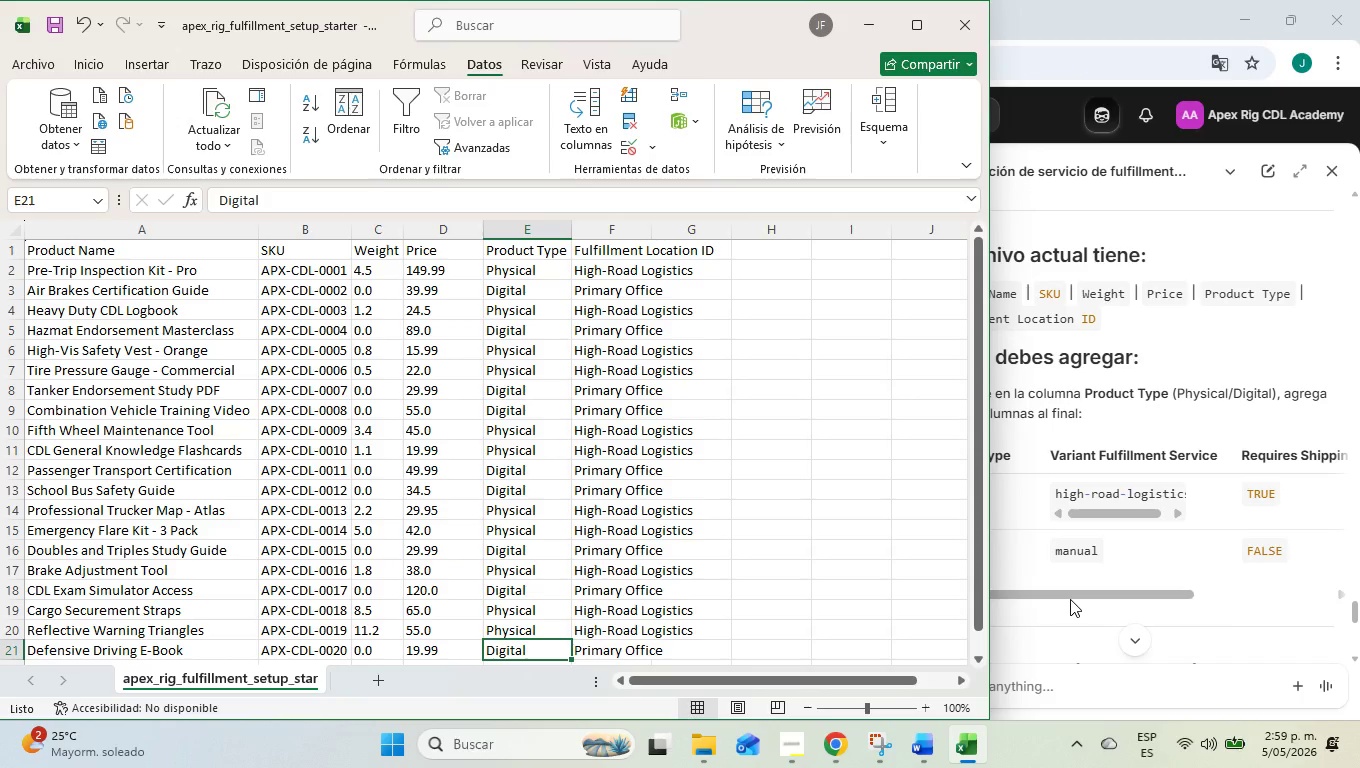 
left_click([1070, 599])
 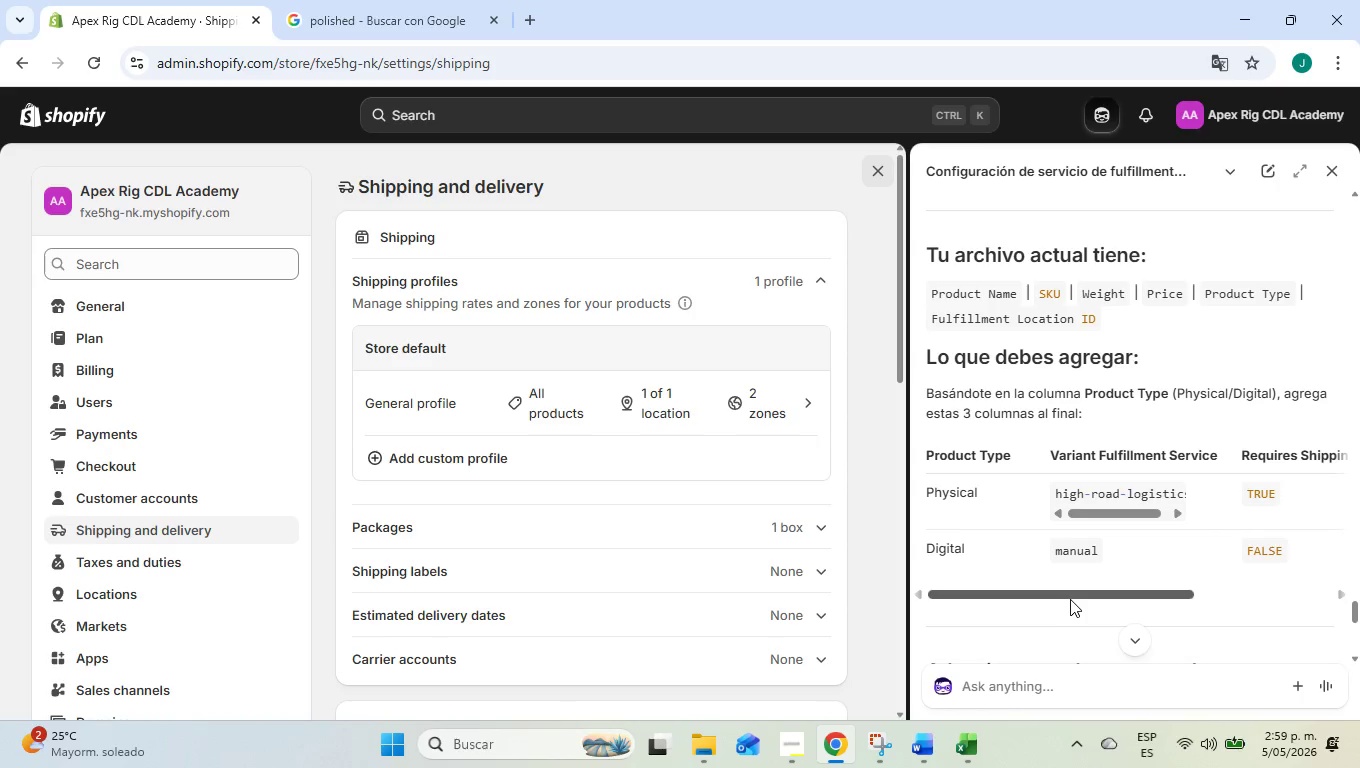 
key(Alt+AltLeft)
 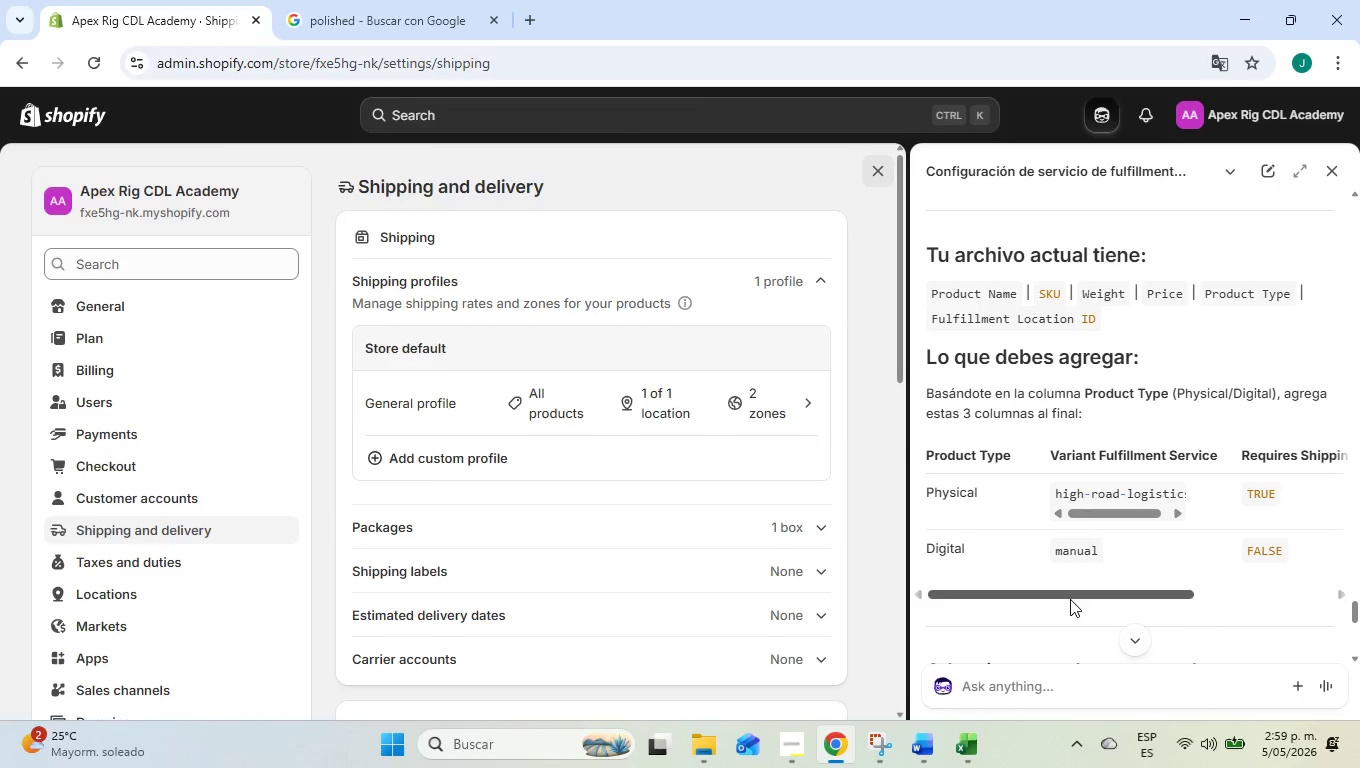 
key(Alt+Tab)
 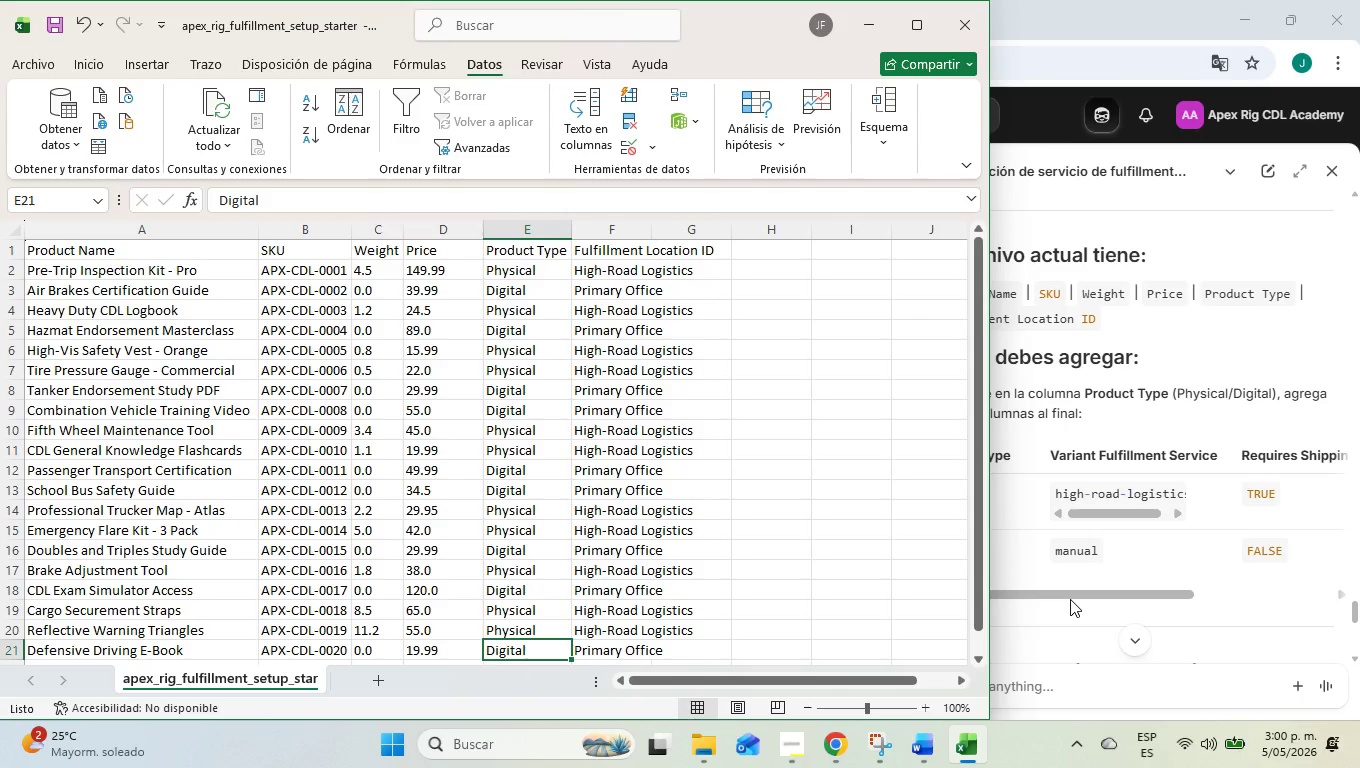 
wait(8.38)
 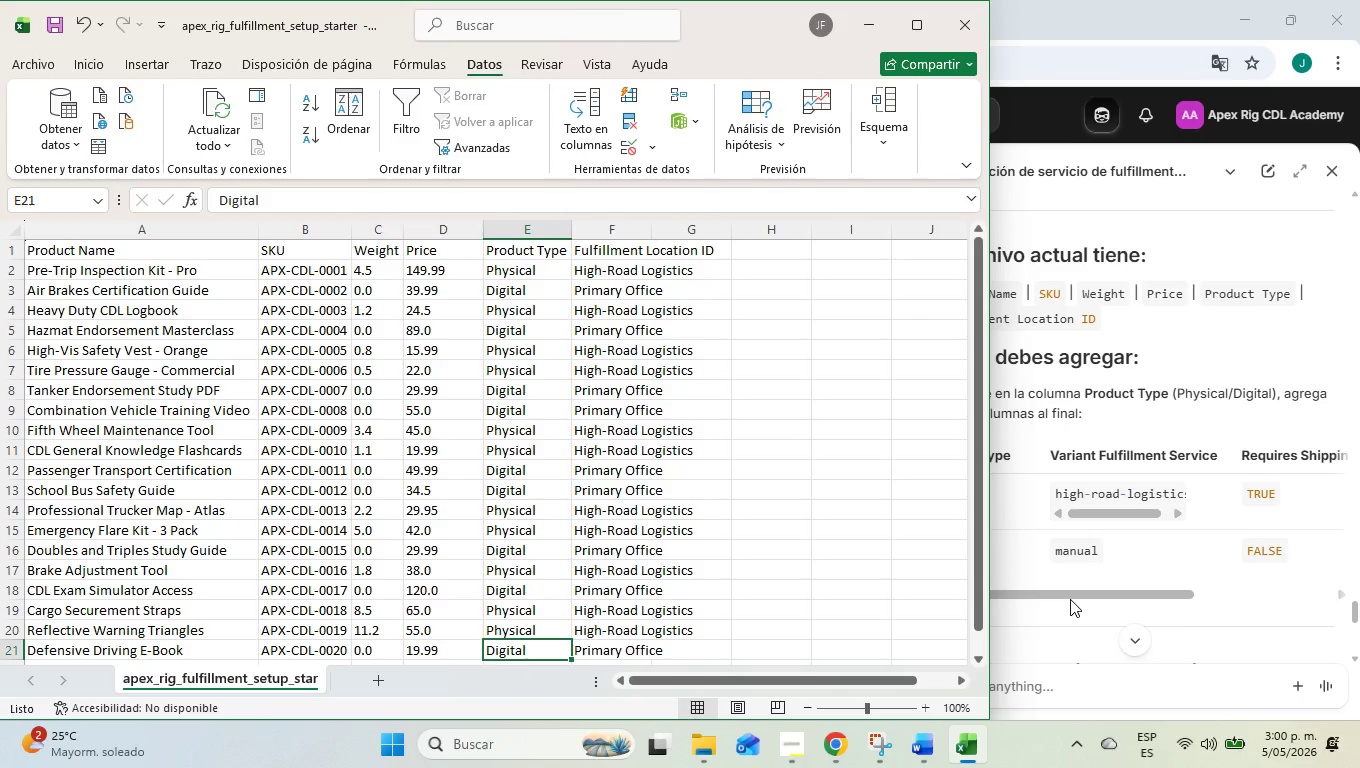 
left_click([1080, 592])
 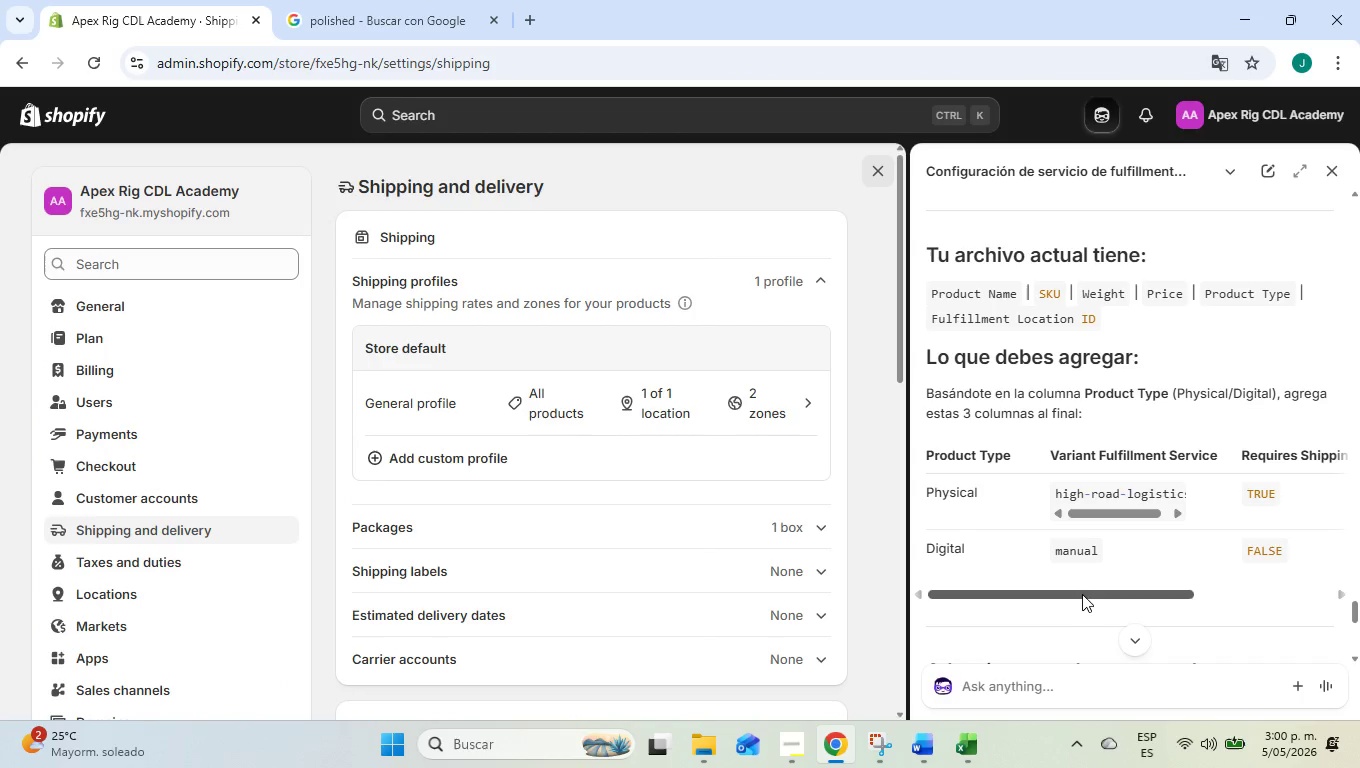 
left_click_drag(start_coordinate=[1082, 594], to_coordinate=[1321, 591])
 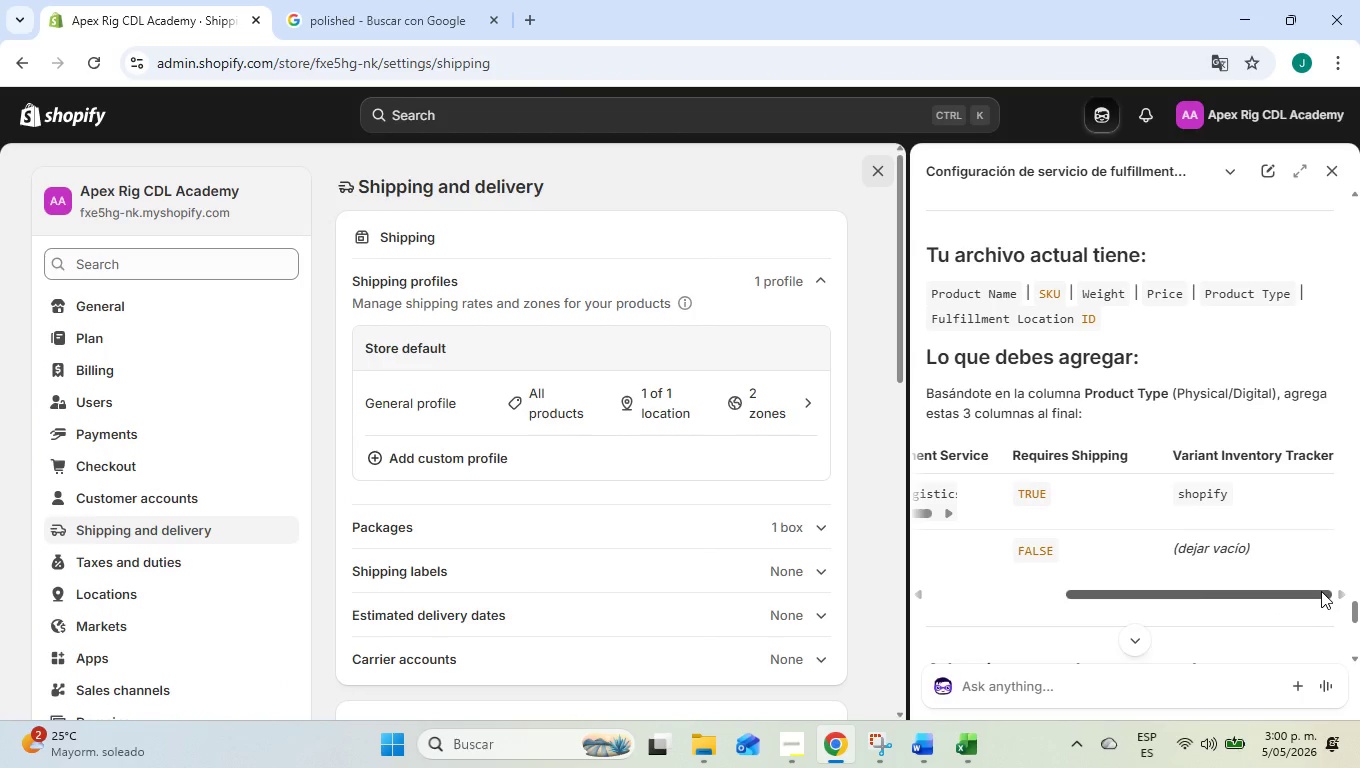 
left_click_drag(start_coordinate=[1321, 591], to_coordinate=[1115, 576])